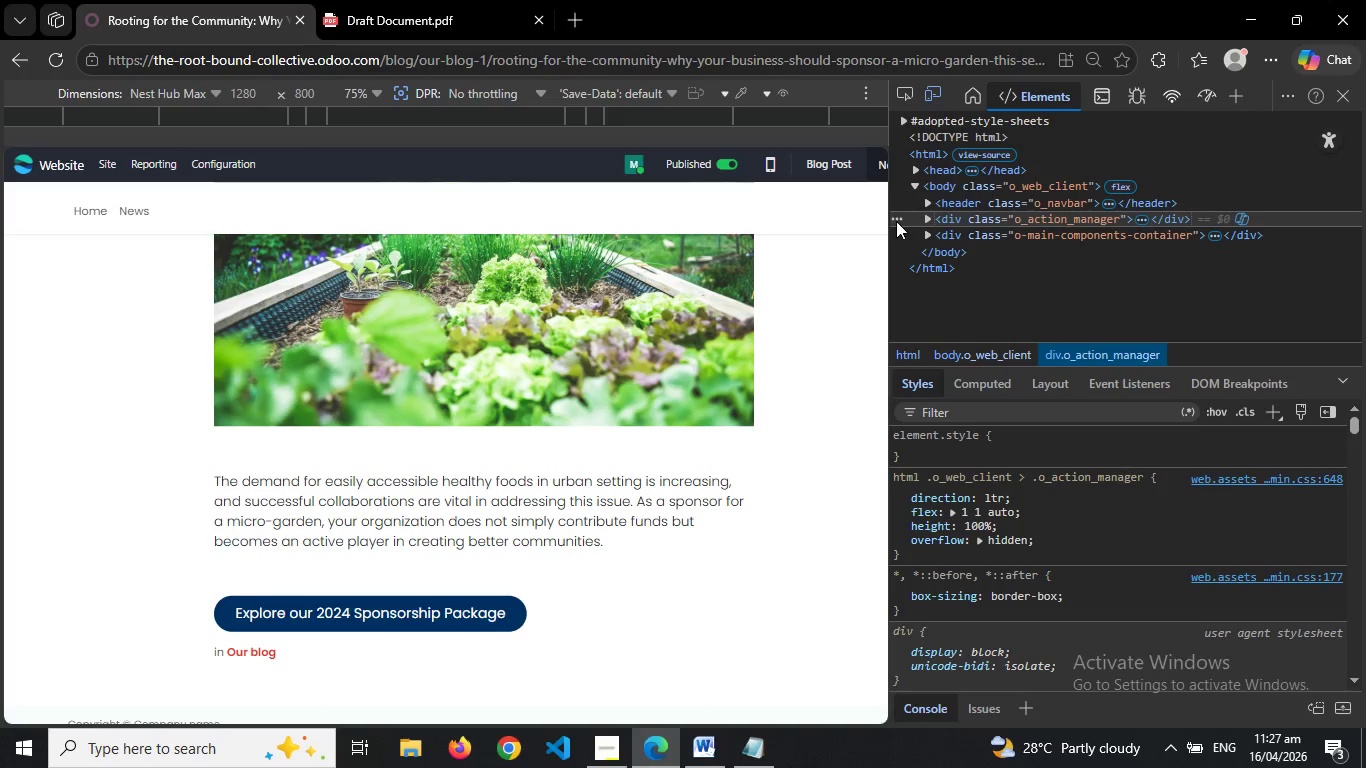 
left_click([895, 220])
 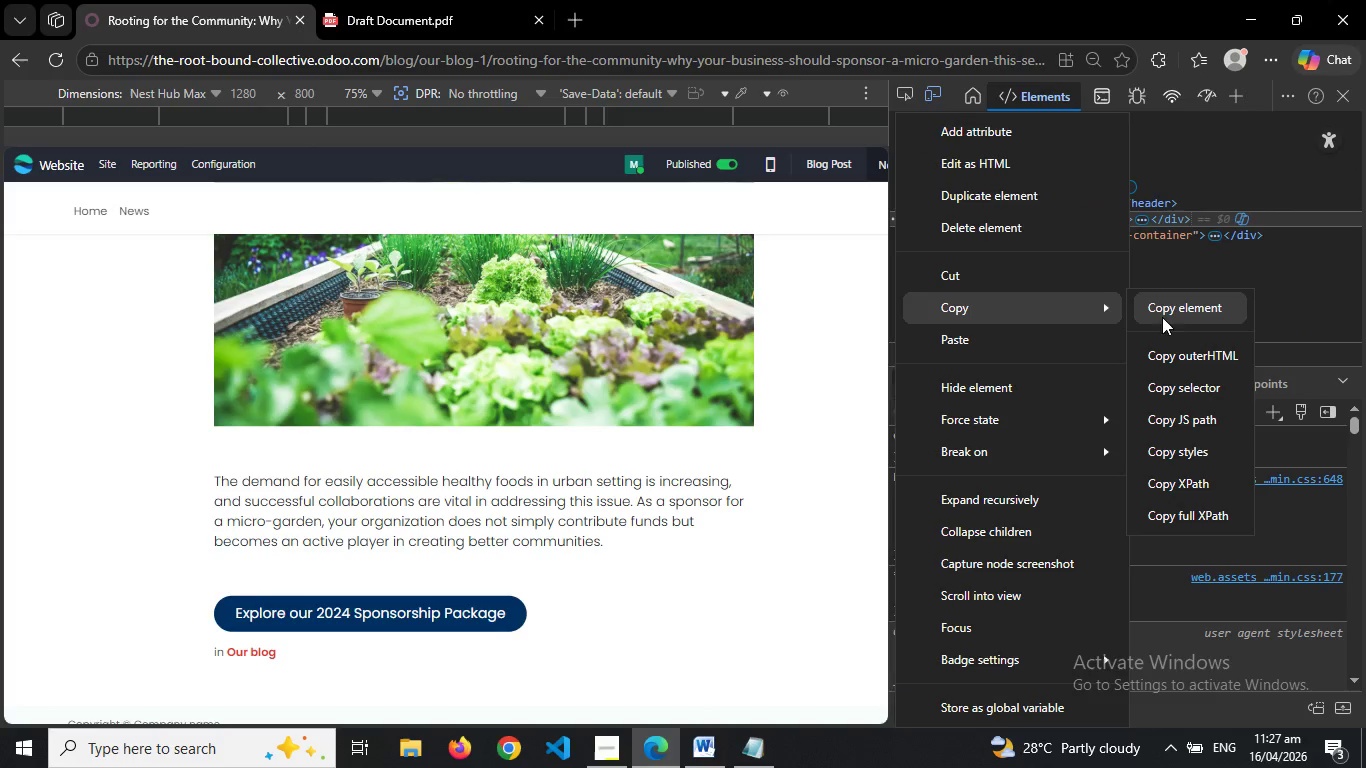 
left_click([1185, 355])
 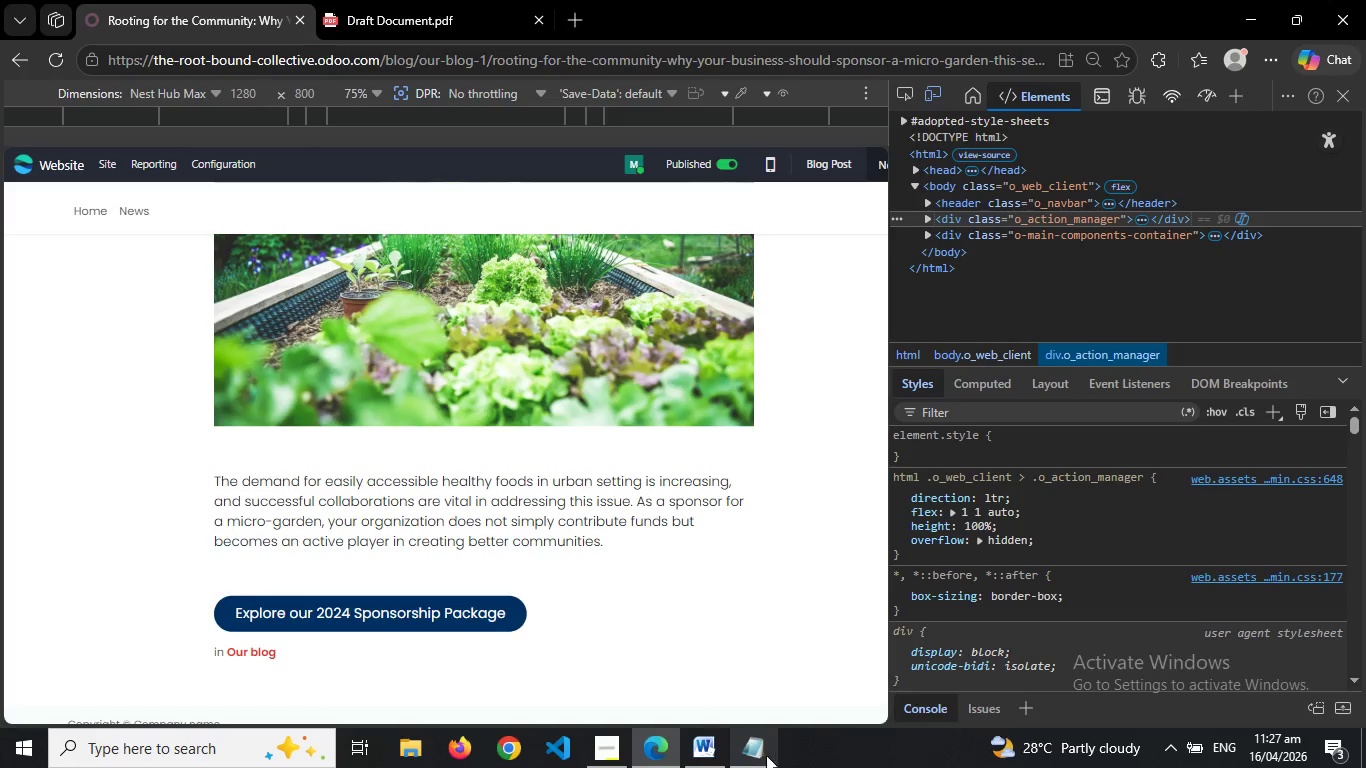 
left_click([767, 755])
 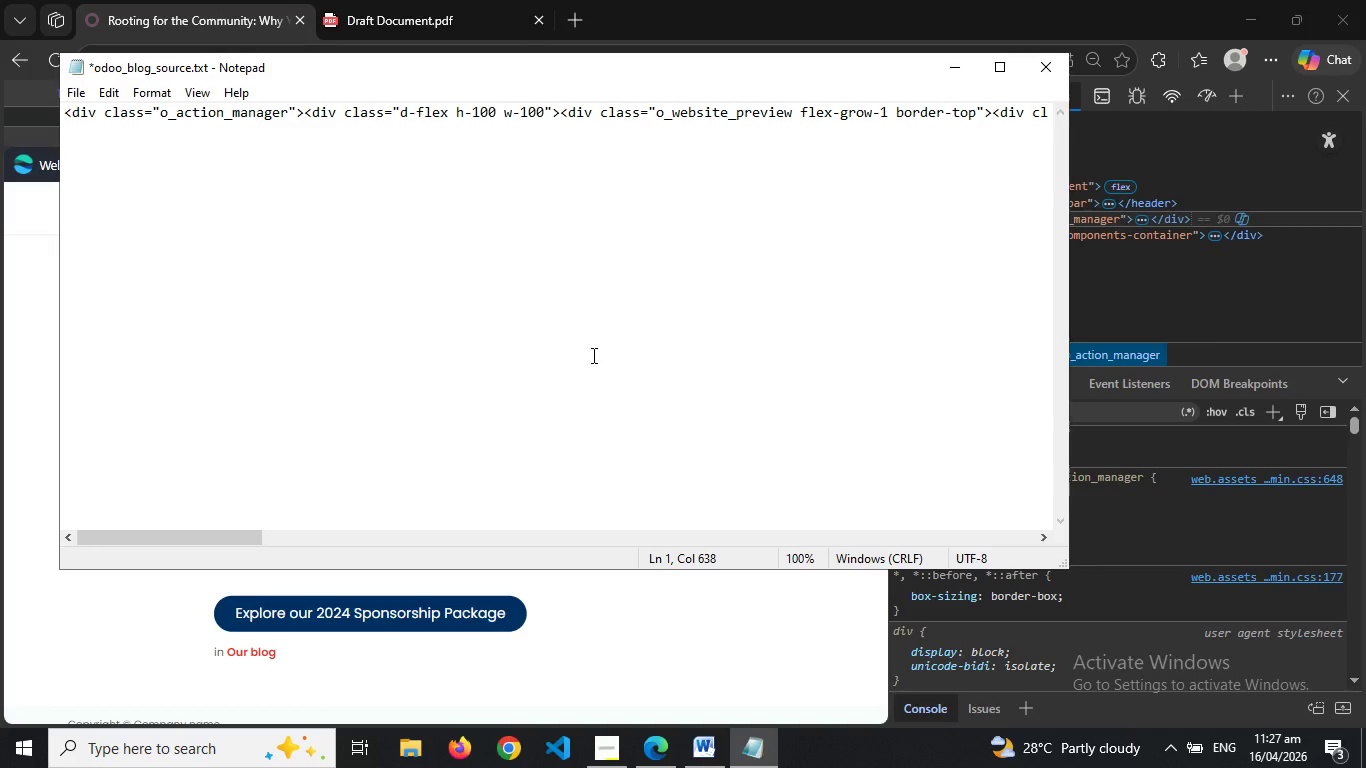 
left_click([592, 355])
 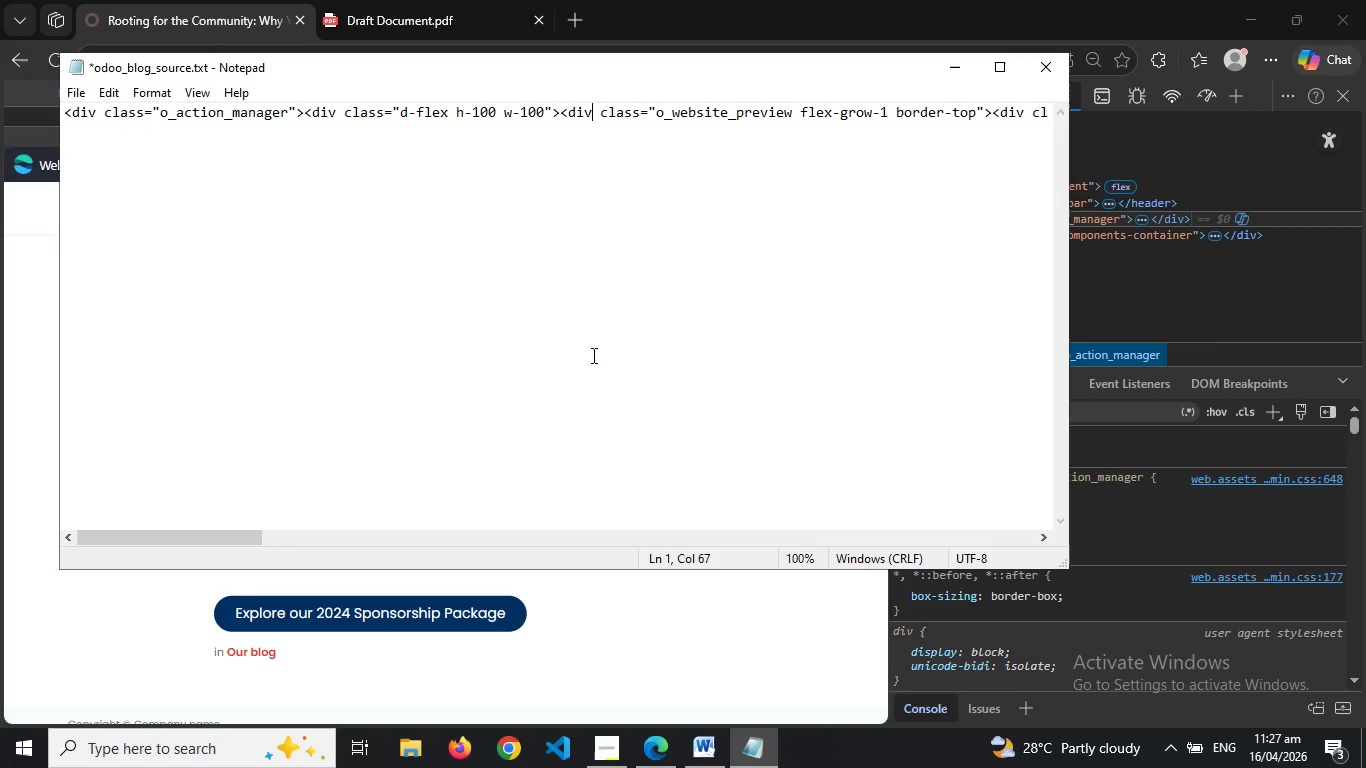 
key(Control+A)
 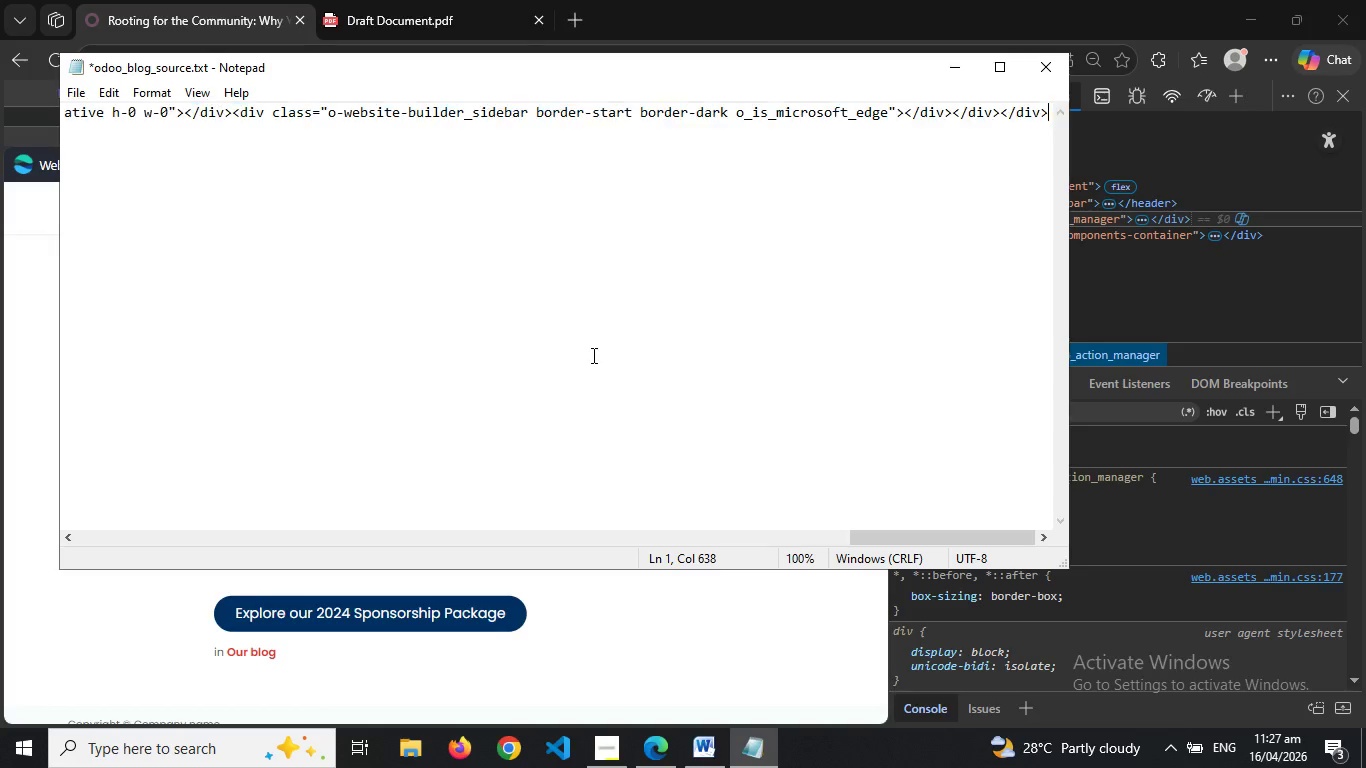 
key(Control+V)
 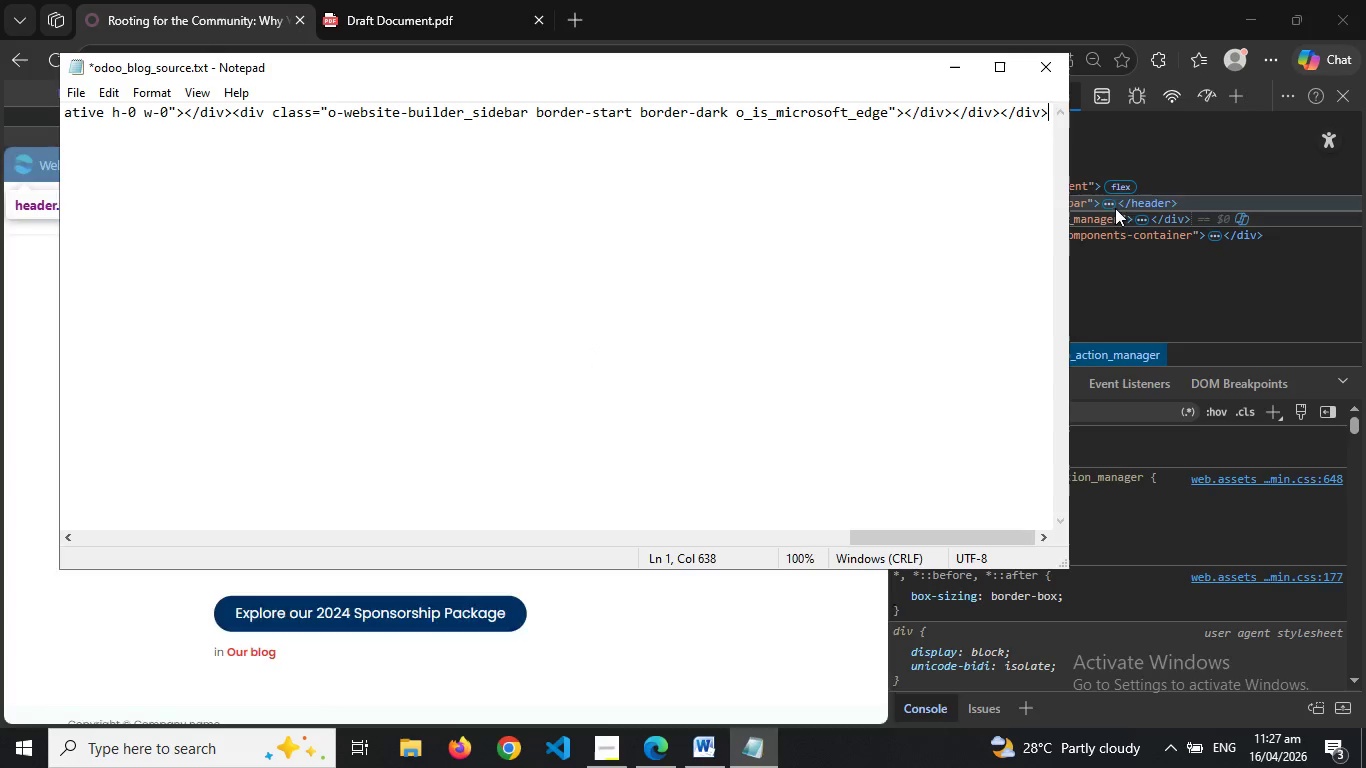 
left_click([1147, 286])
 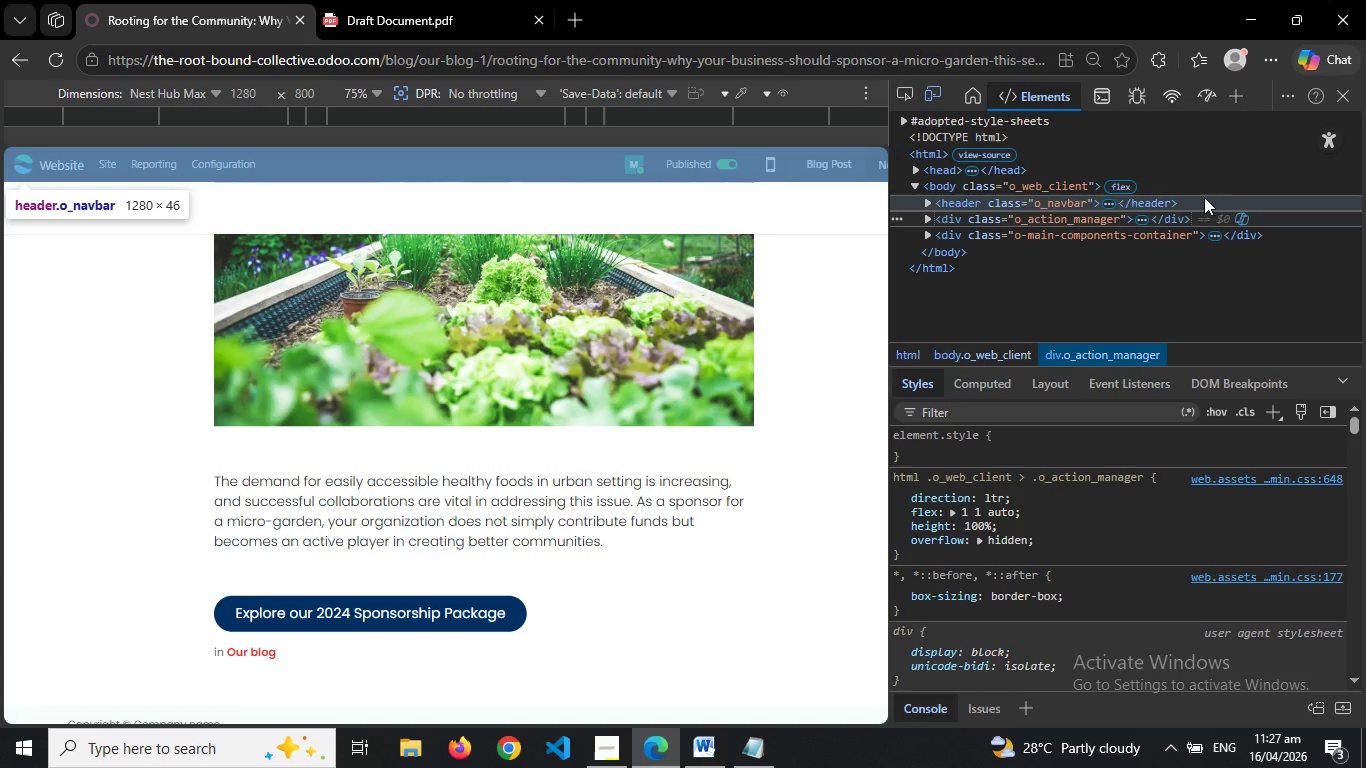 
mouse_move([1212, 229])
 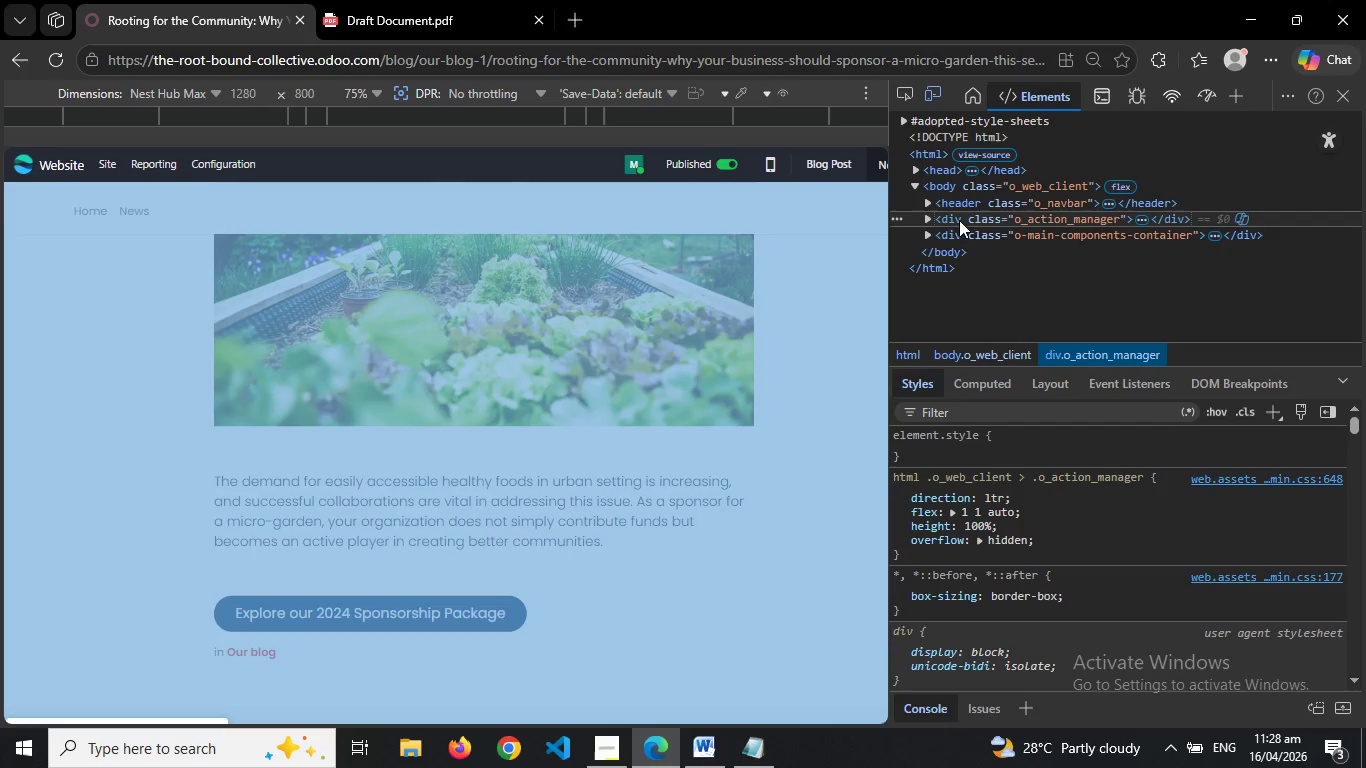 
left_click_drag(start_coordinate=[932, 220], to_coordinate=[980, 220])
 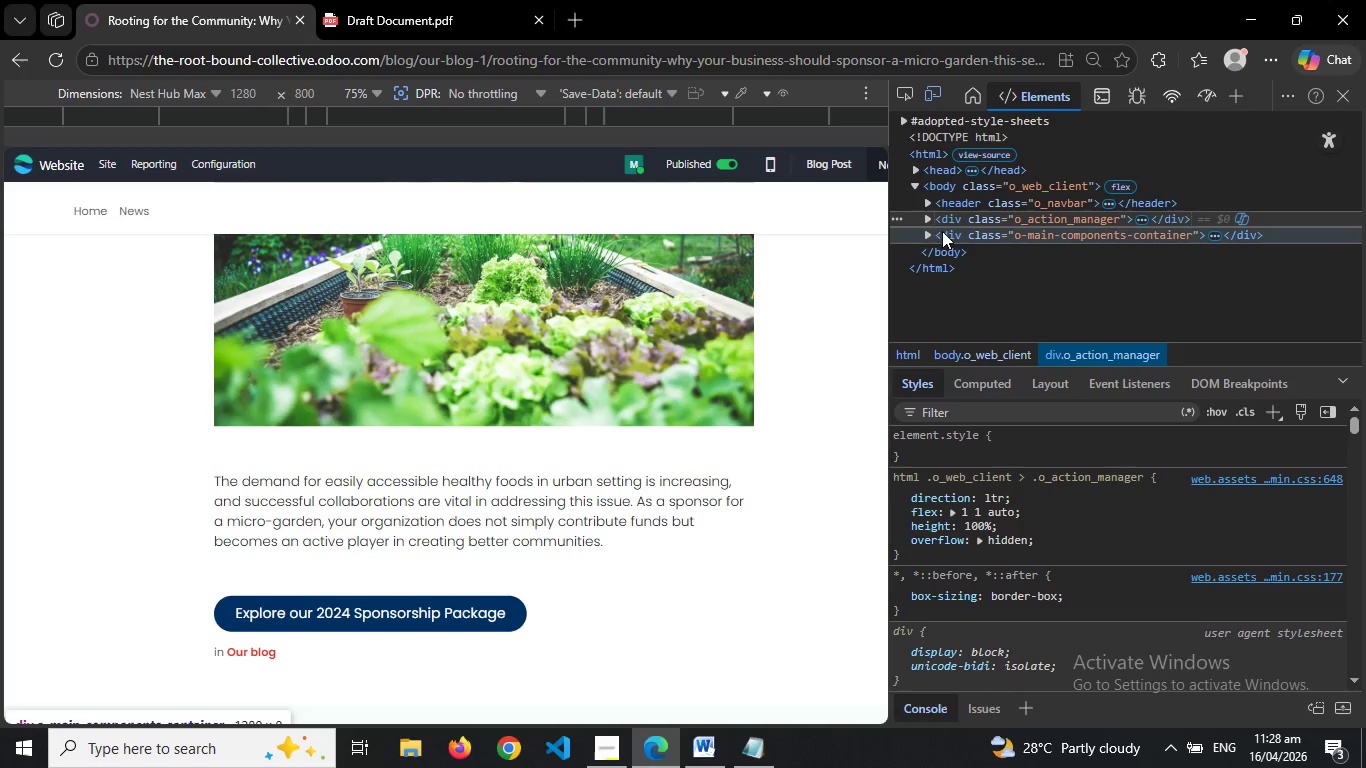 
left_click([926, 218])
 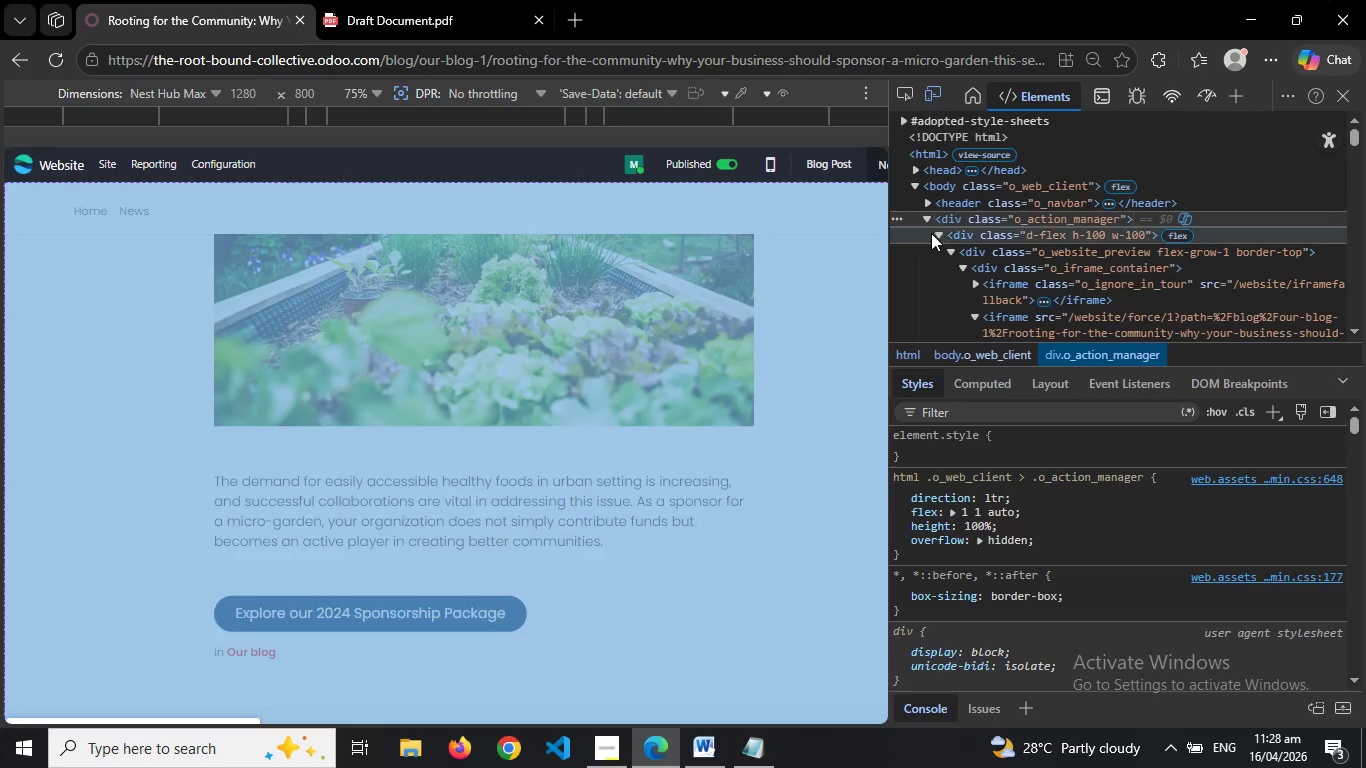 
left_click_drag(start_coordinate=[931, 233], to_coordinate=[1155, 306])
 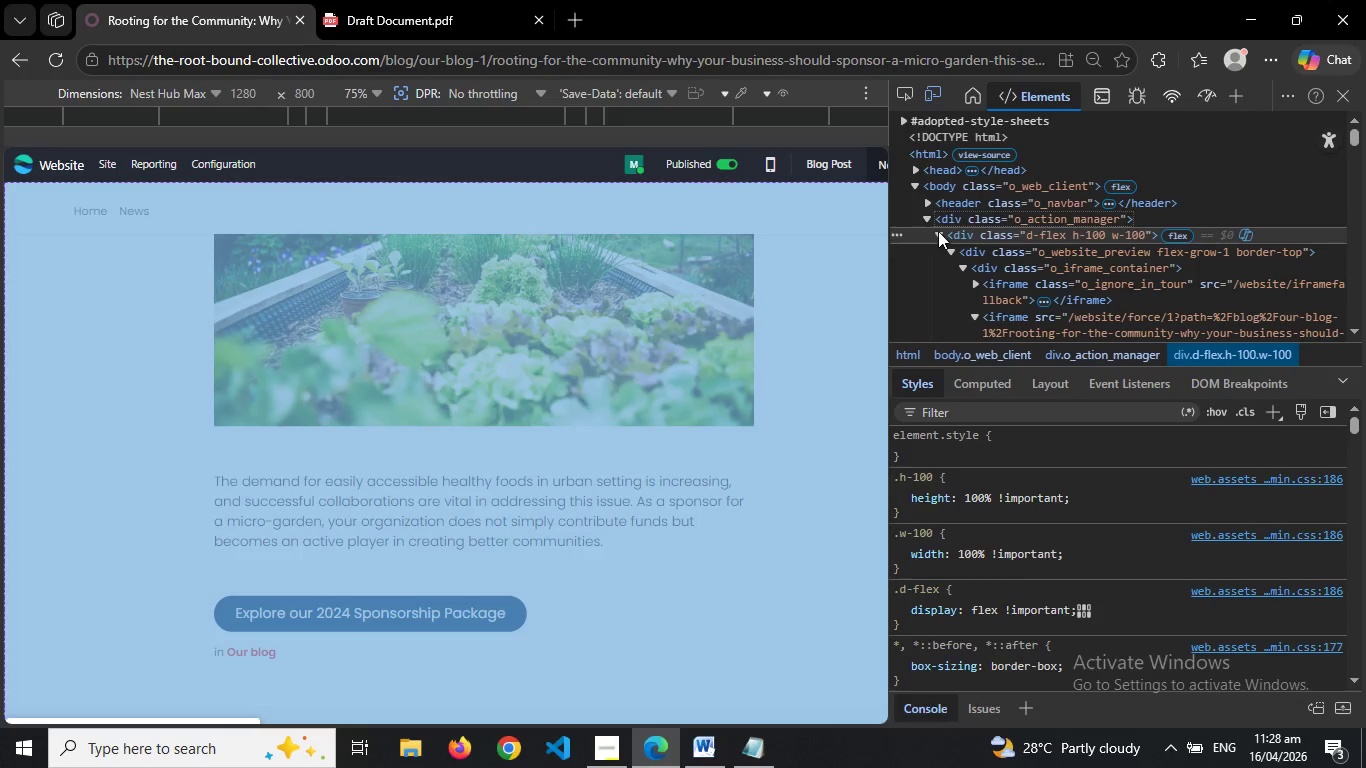 
left_click([938, 231])
 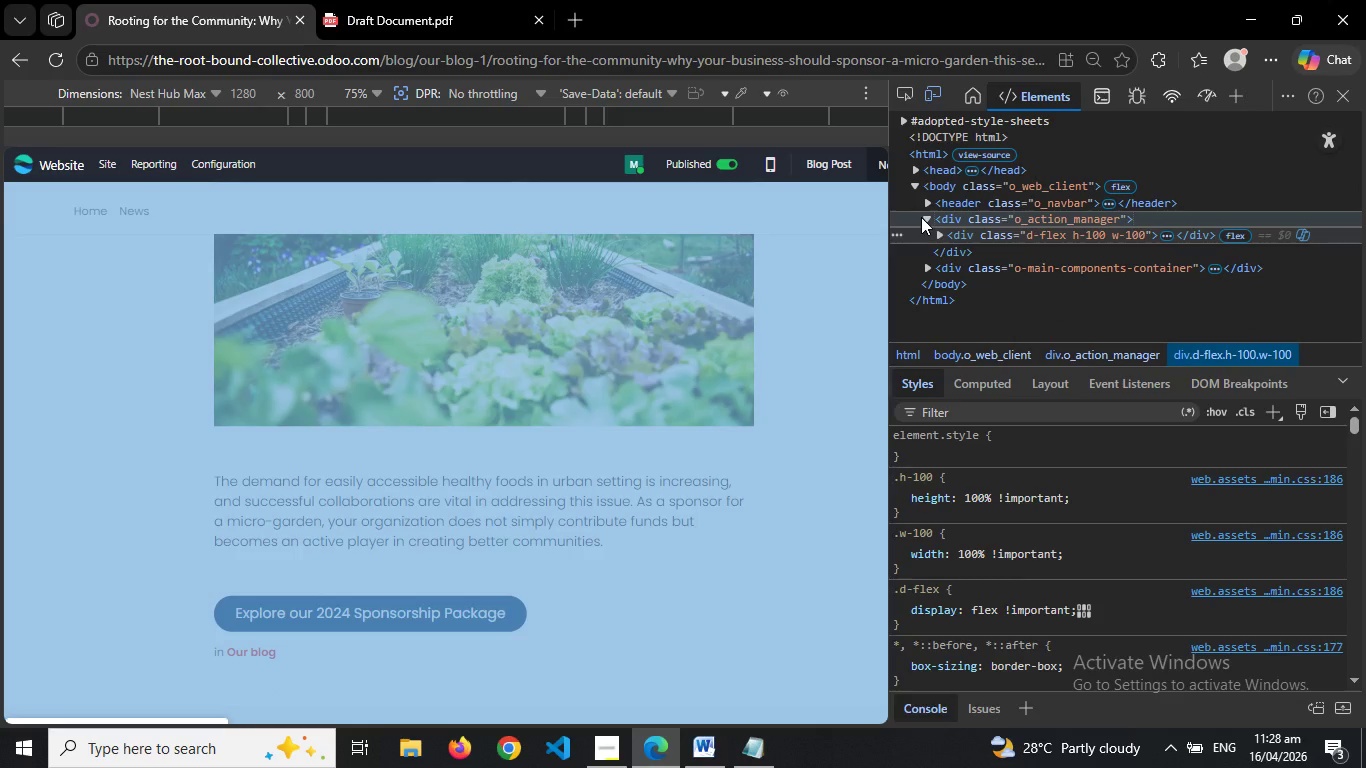 
left_click([921, 217])
 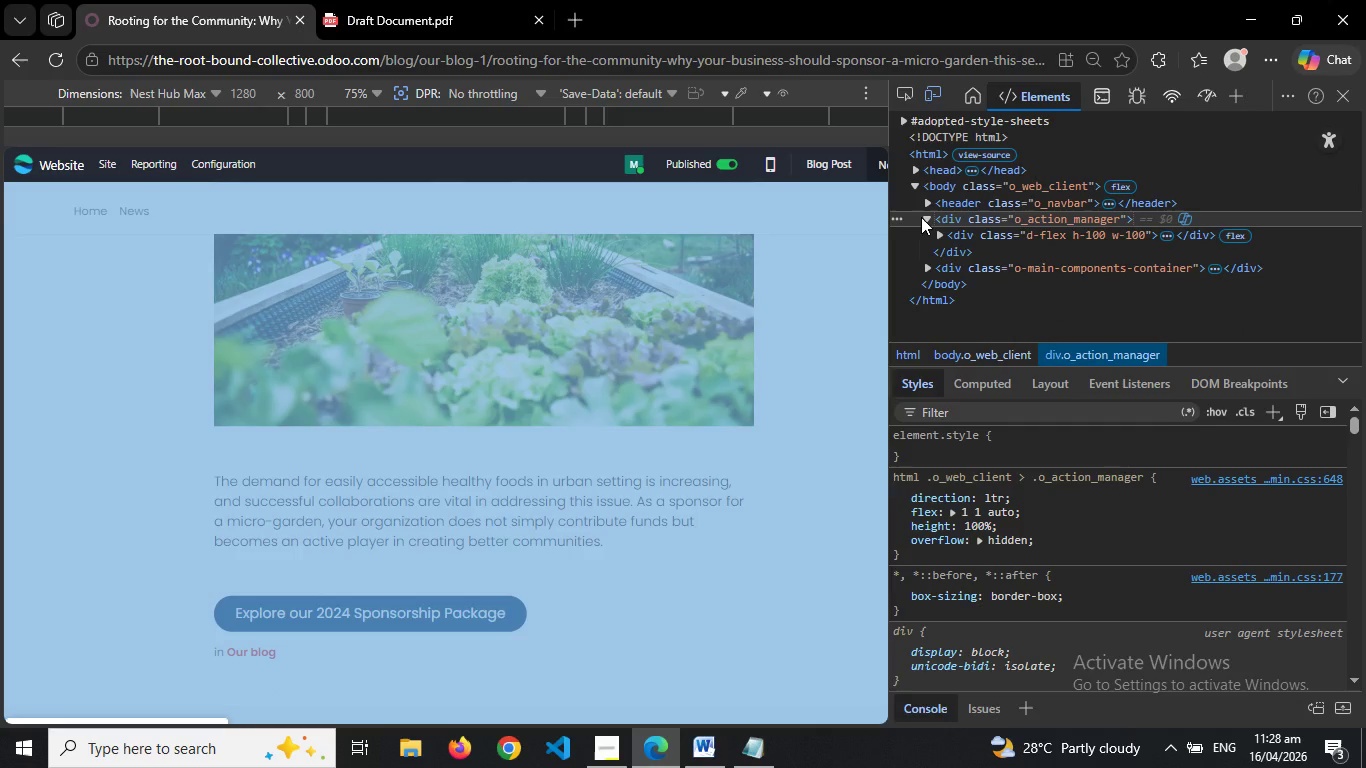 
wait(13.58)
 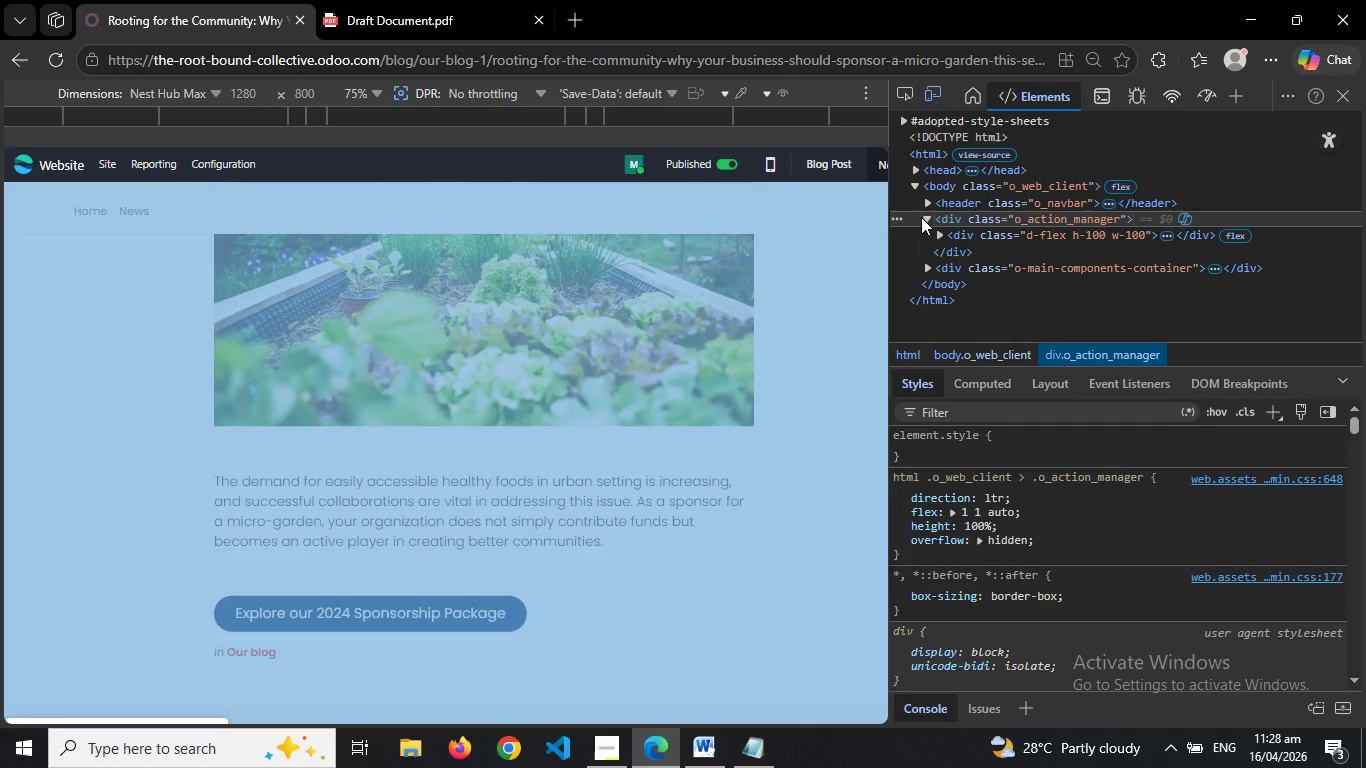 
left_click([765, 755])
 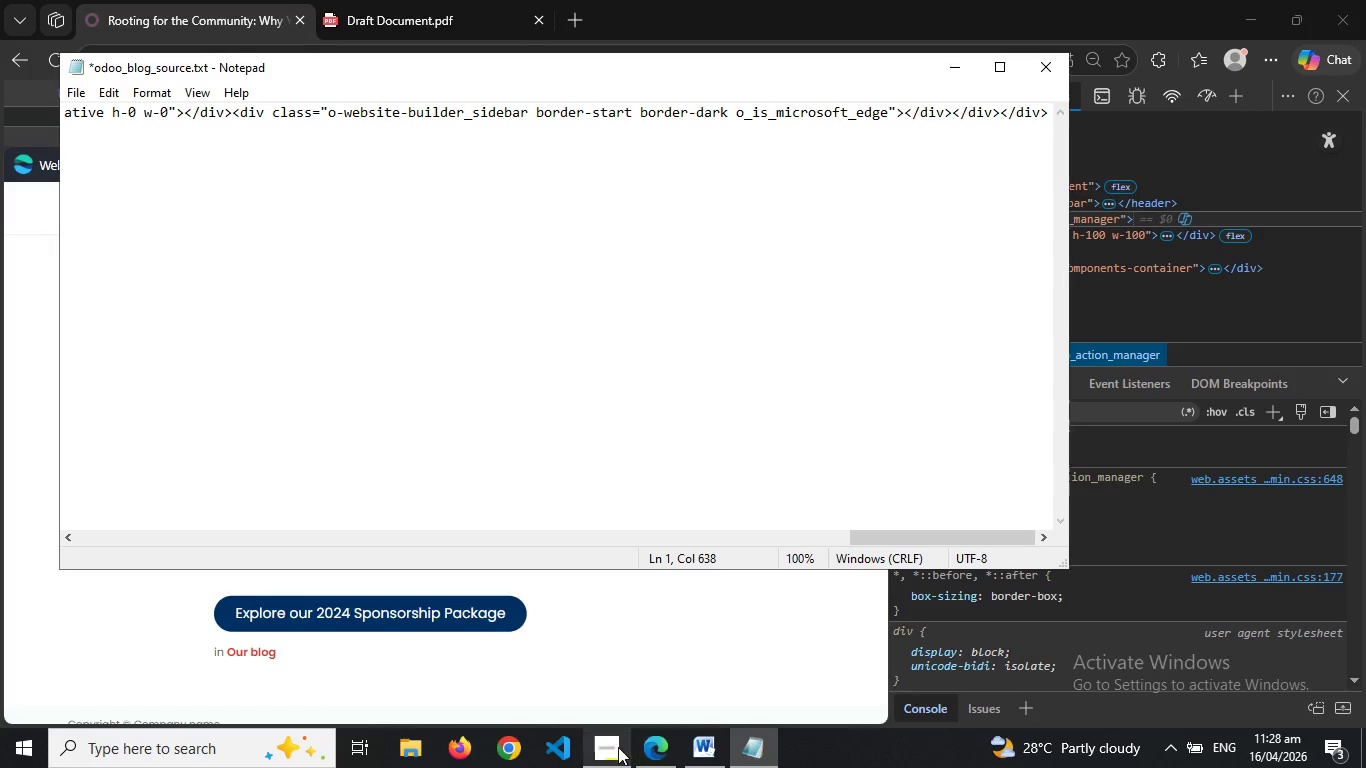 
left_click([618, 747])